 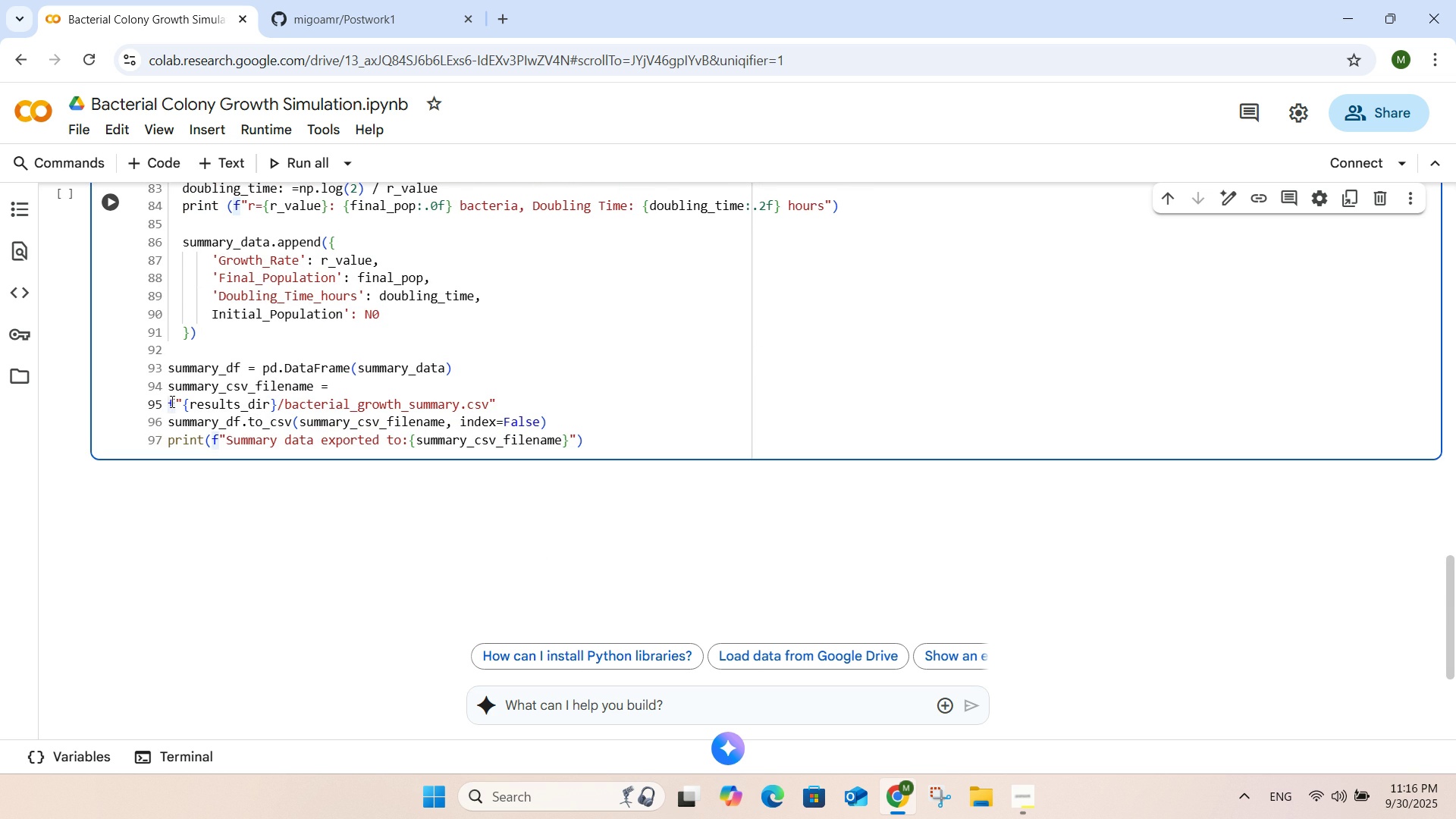 
key(Backspace)
 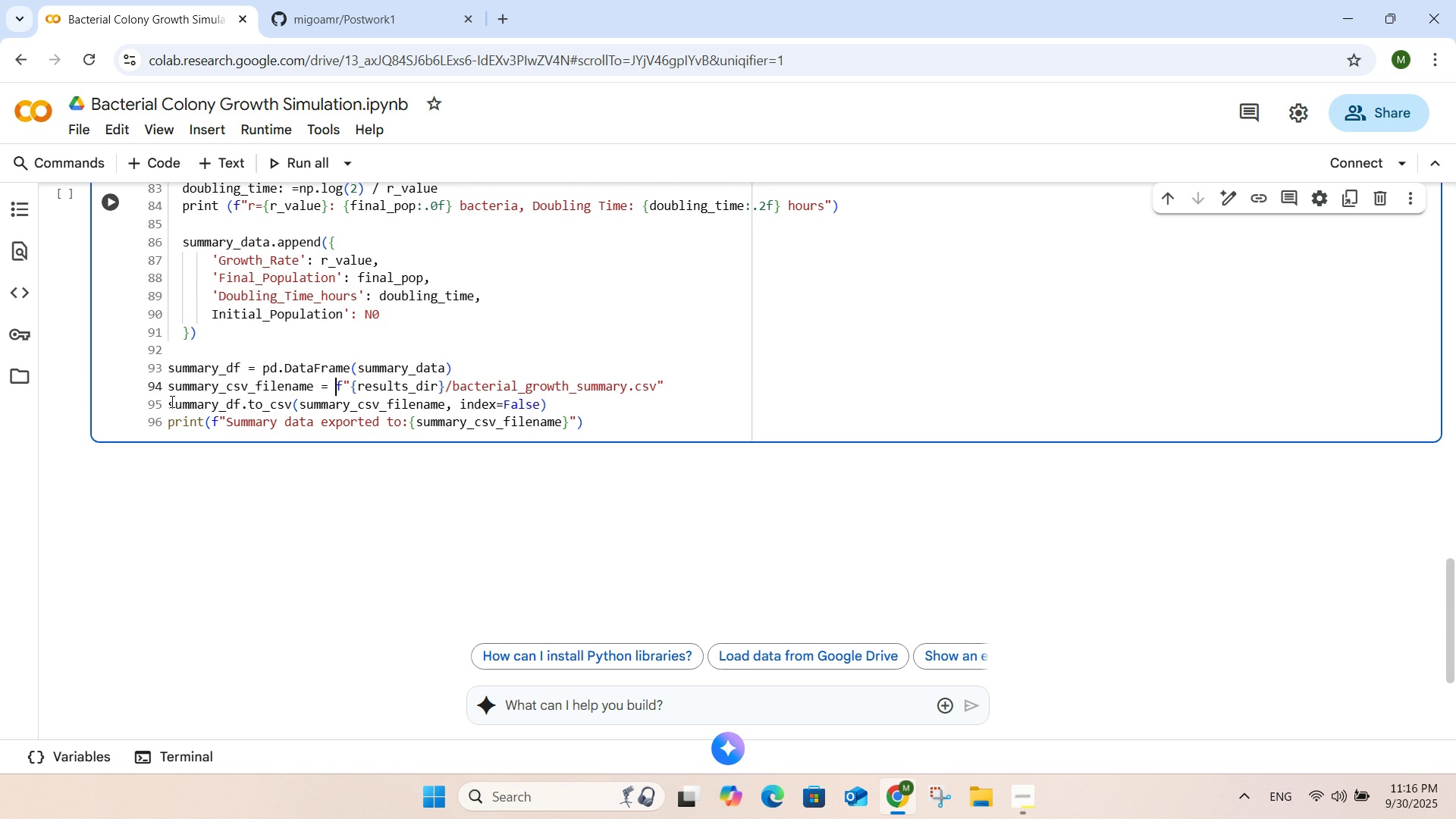 
key(Space)
 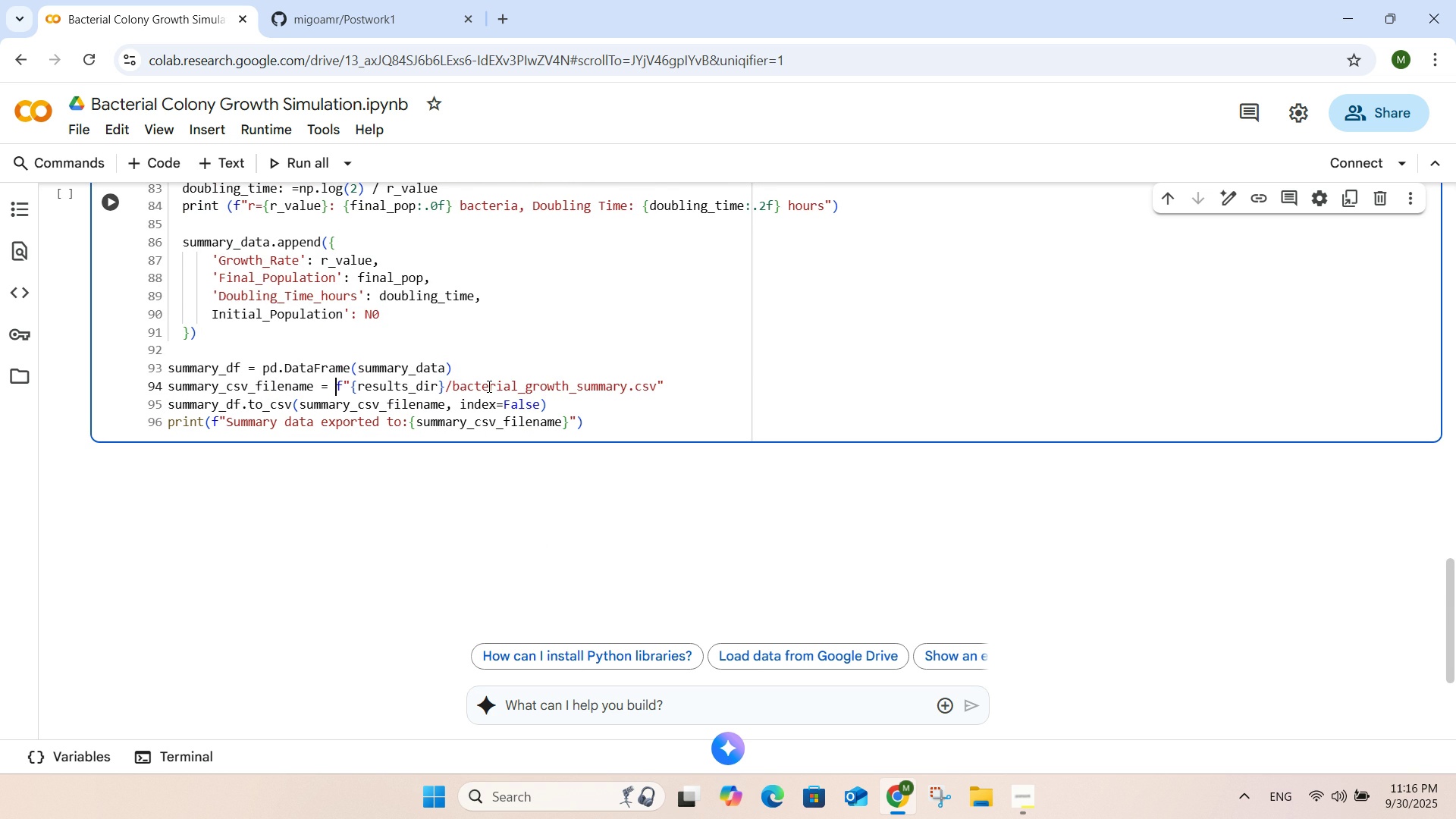 
wait(6.68)
 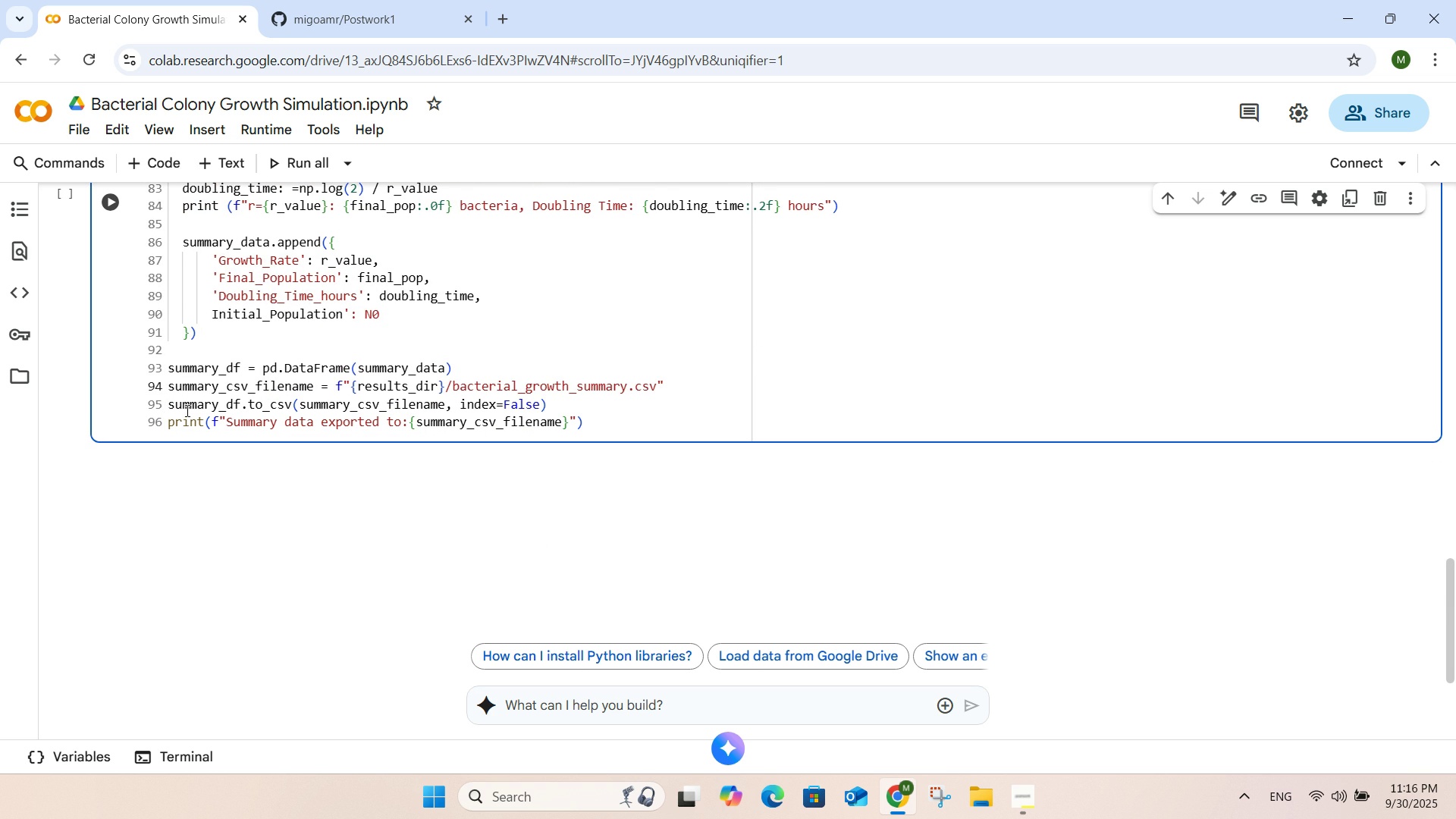 
double_click([500, 384])
 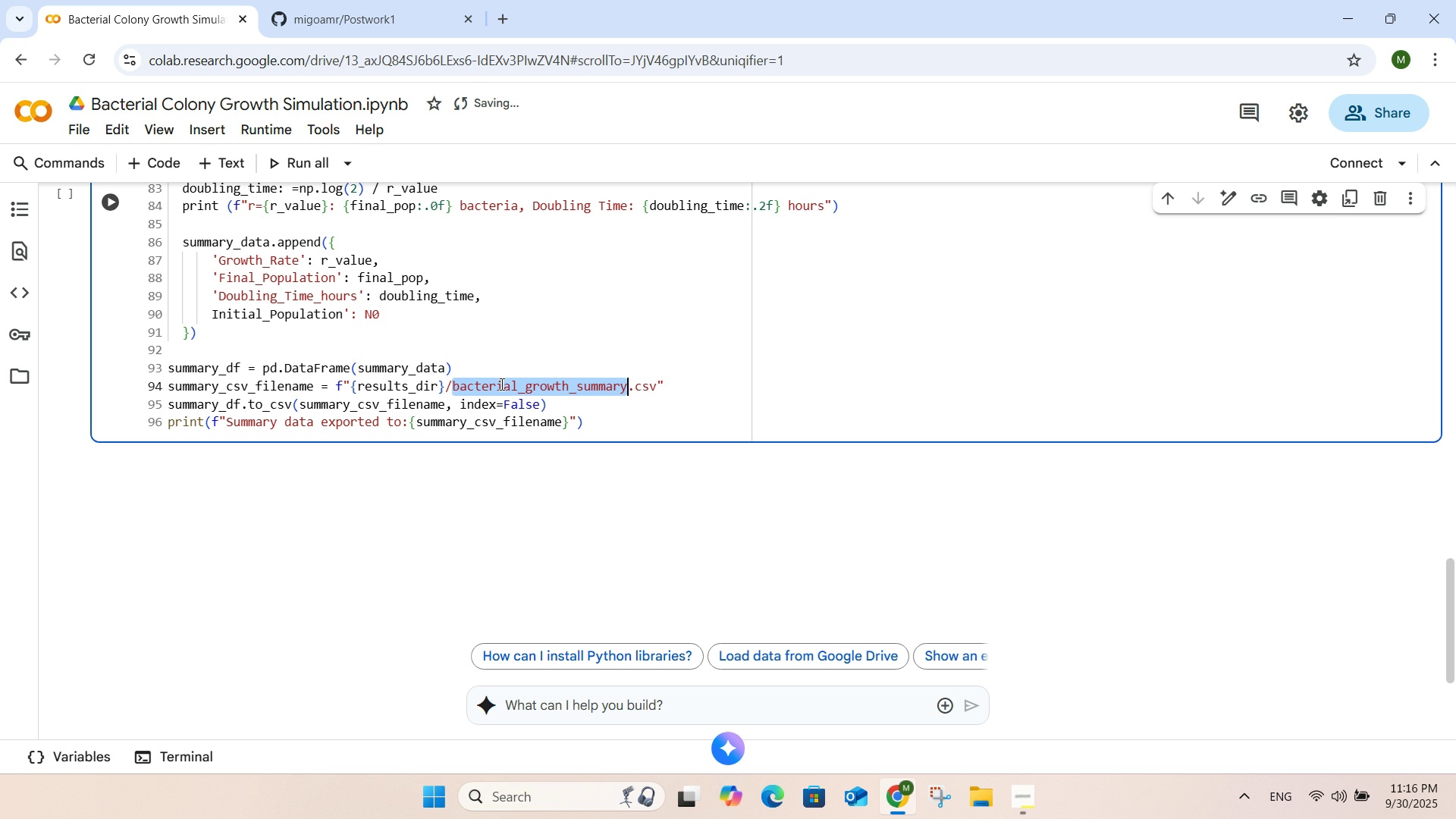 
type(growth_summary_statistics)
 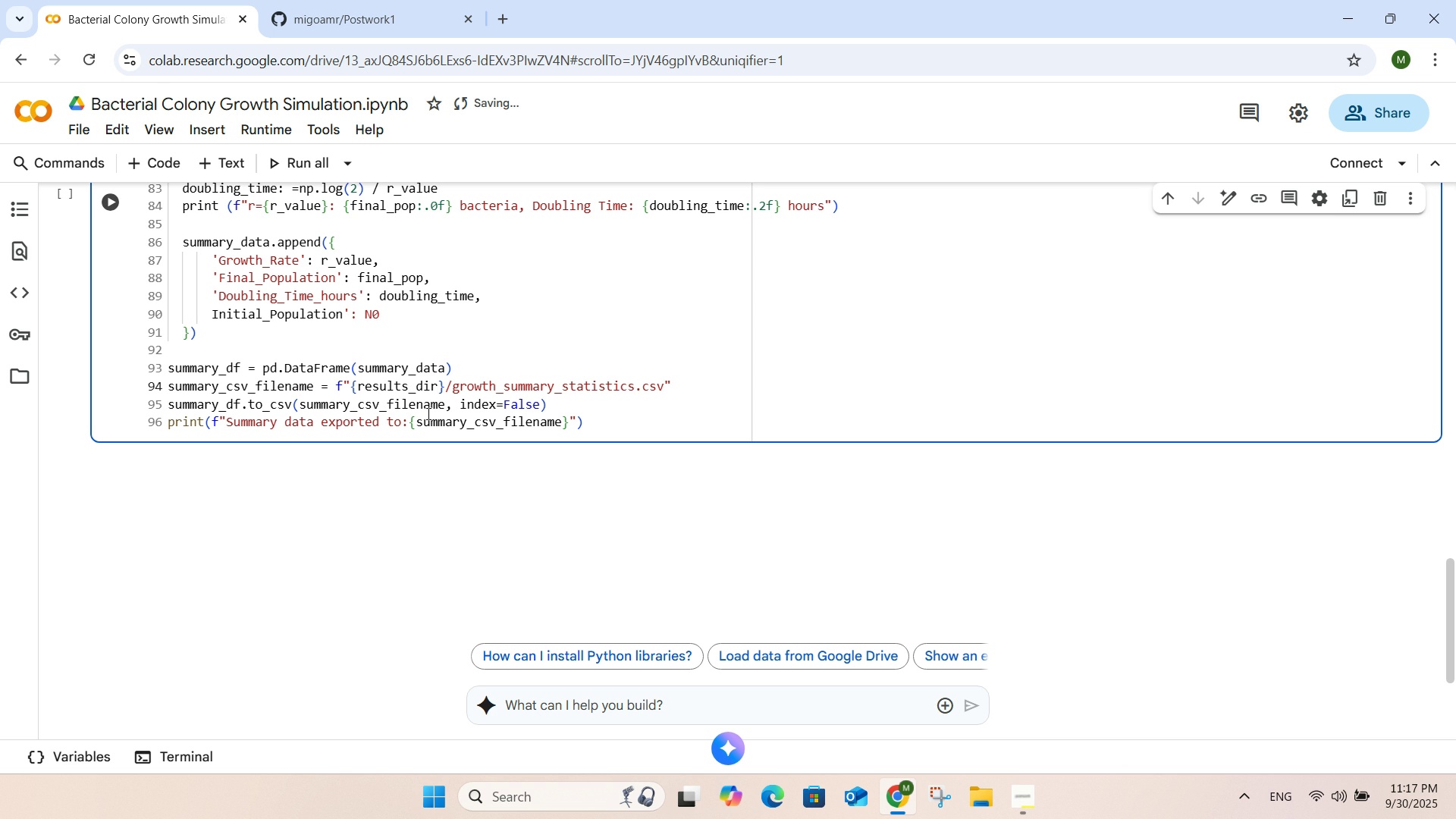 
wait(21.55)
 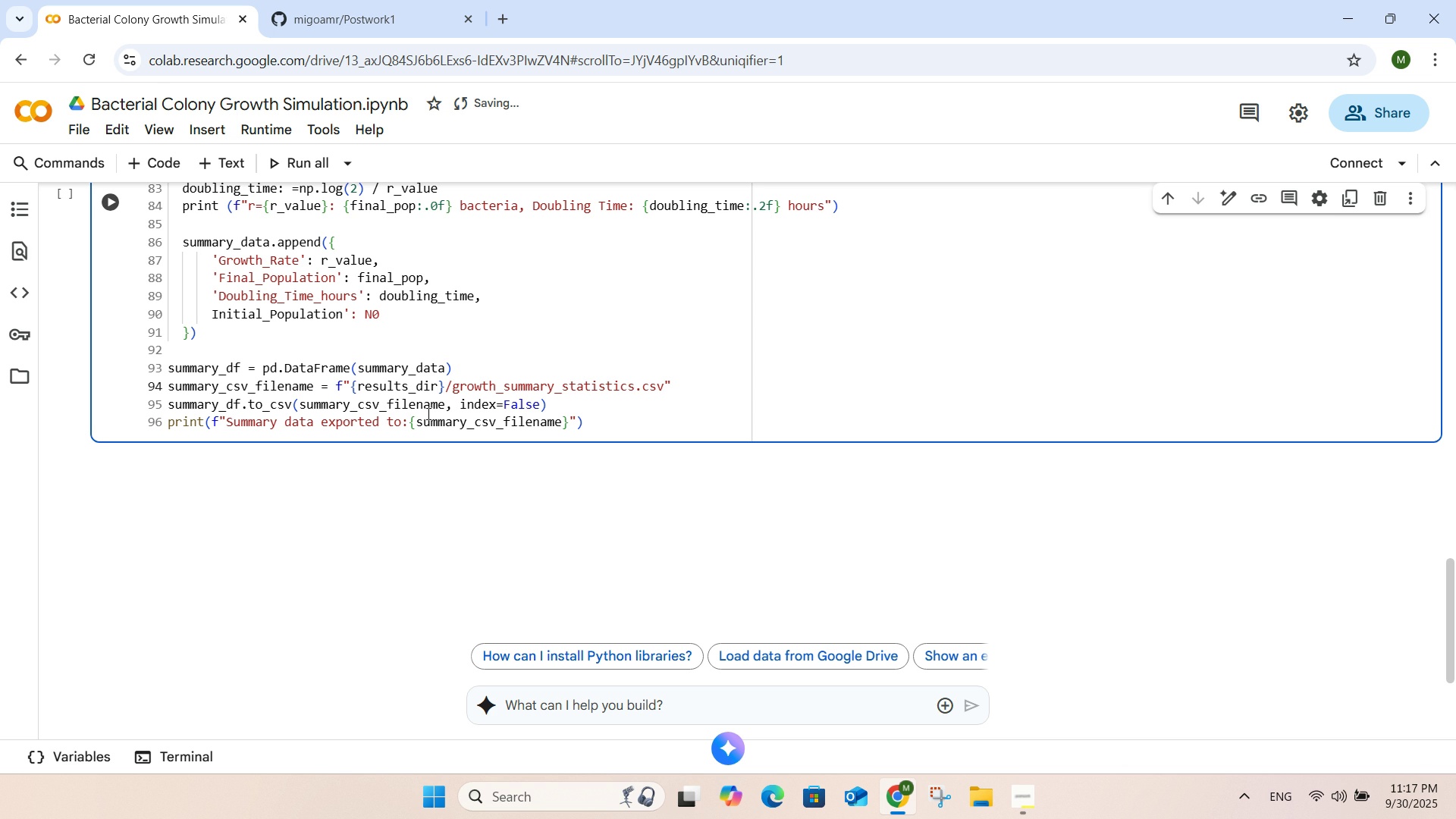 
double_click([290, 422])
 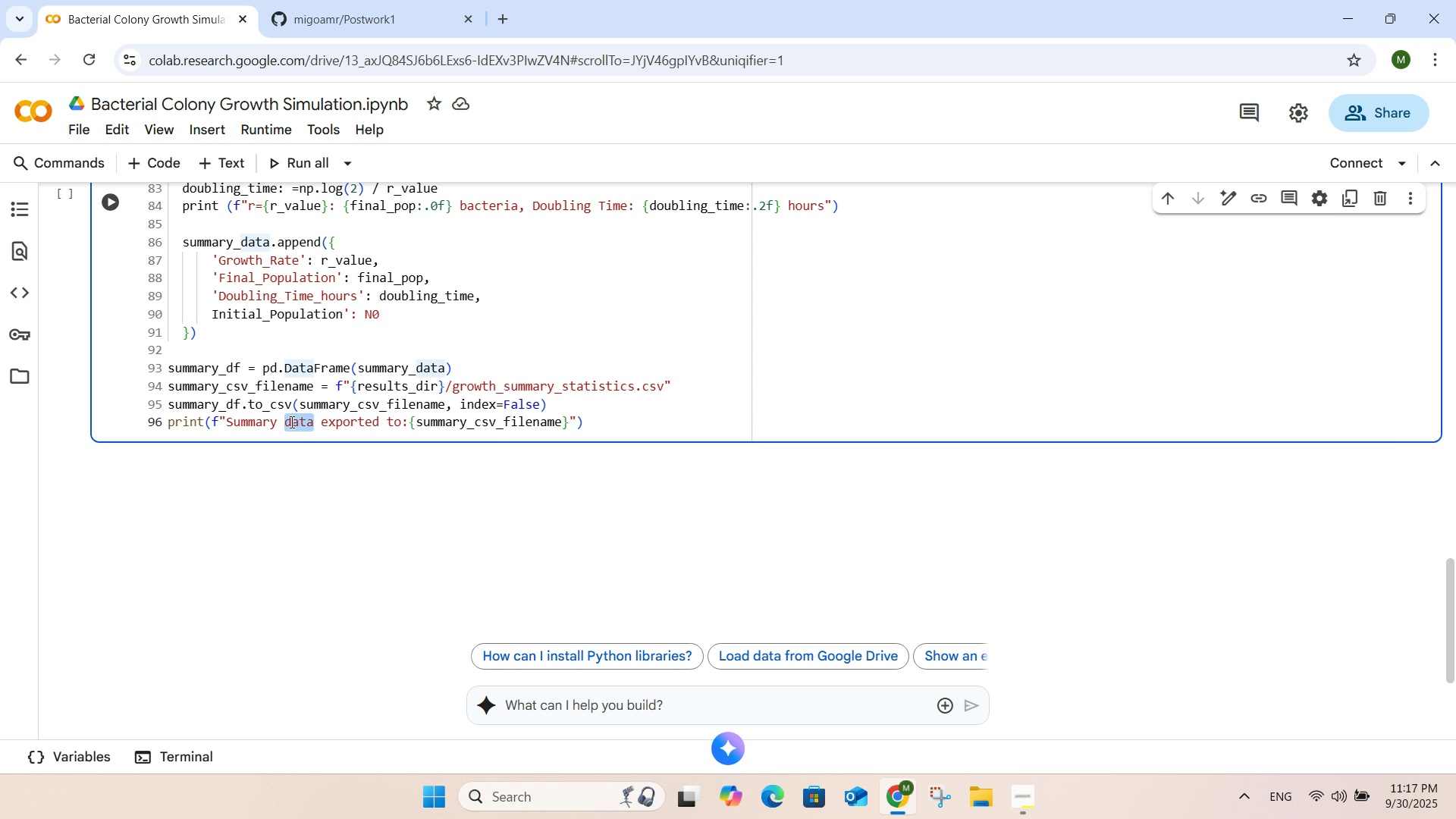 
type(statistics)
 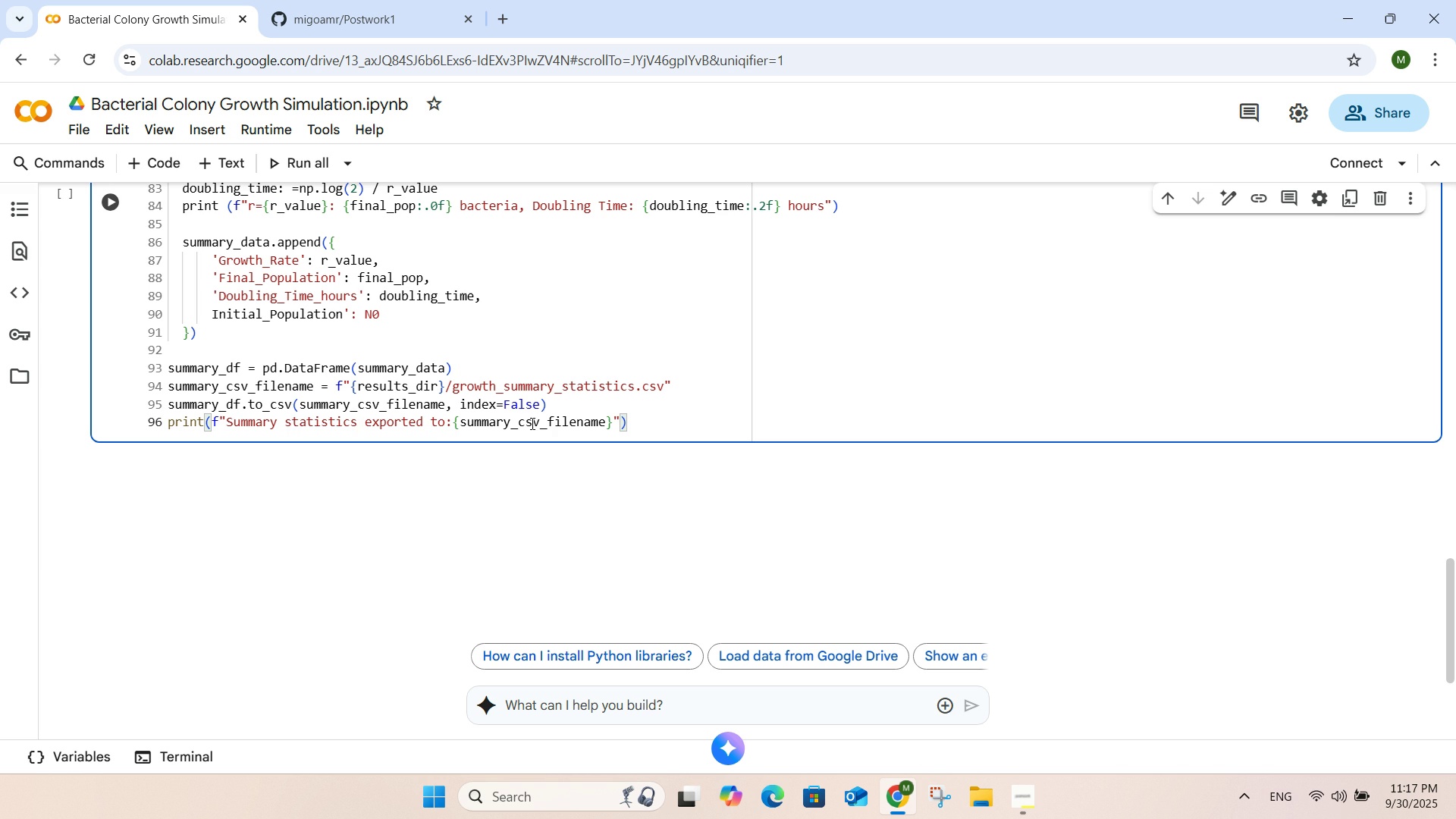 
wait(6.09)
 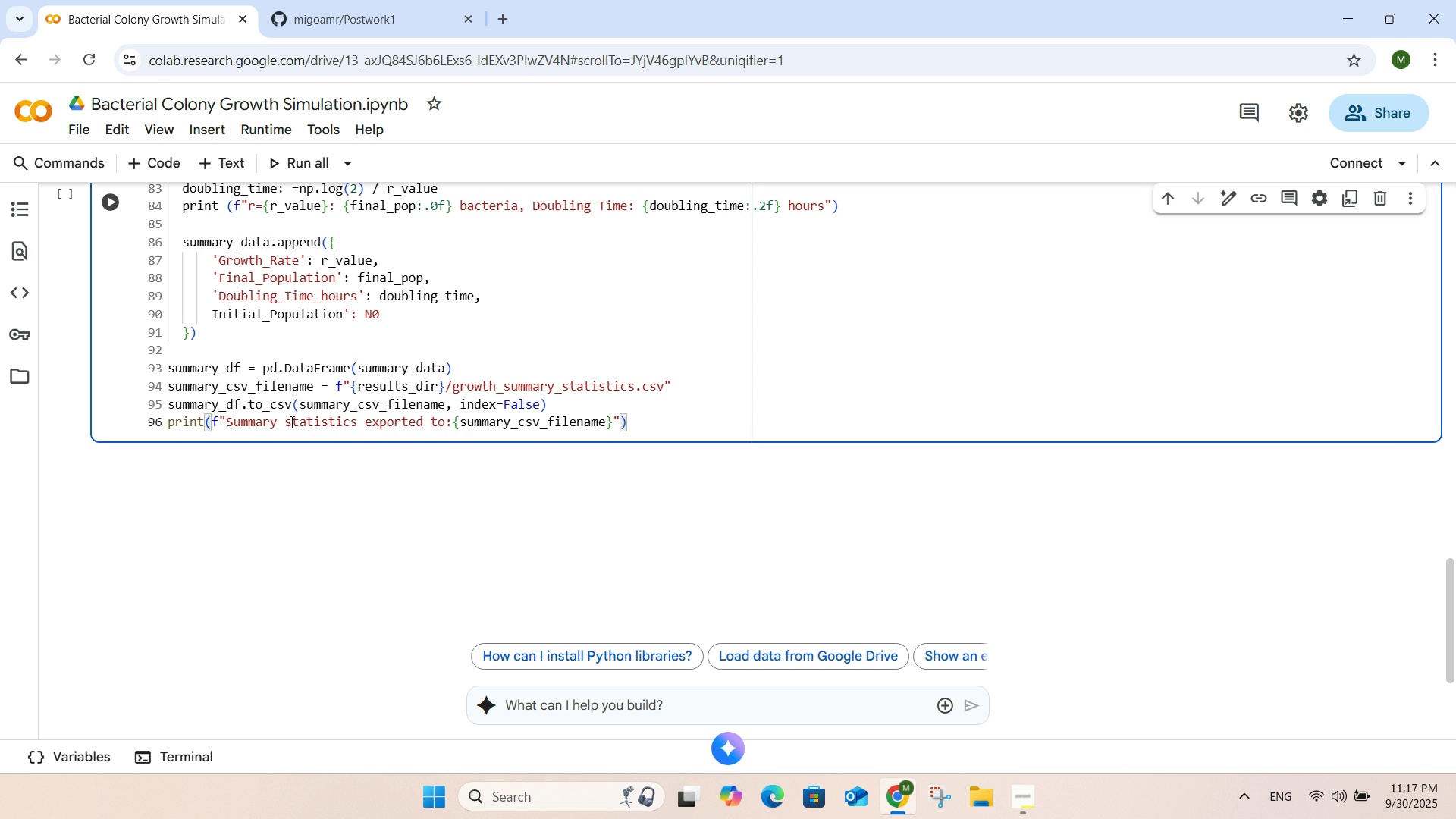 
left_click([692, 421])
 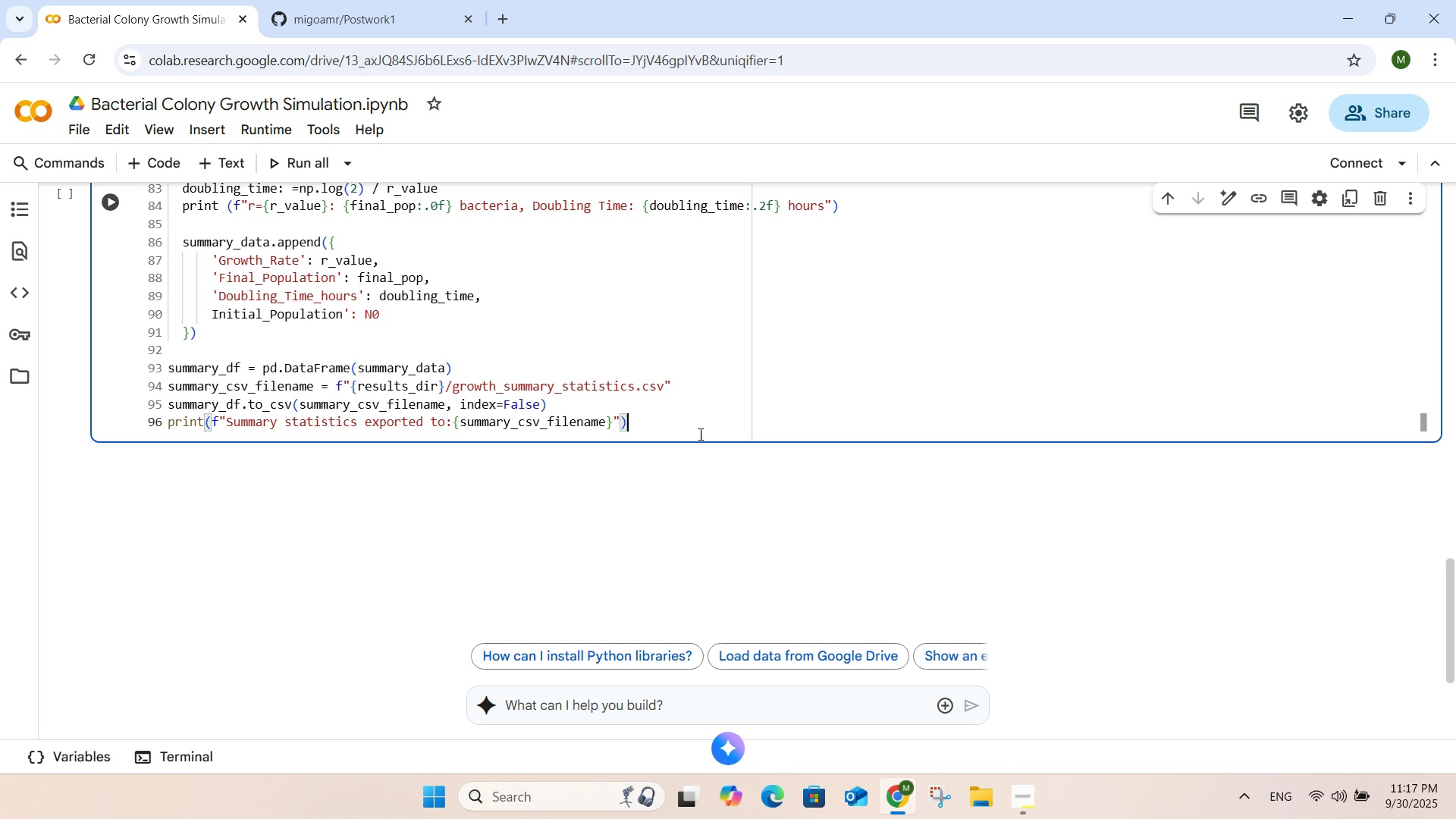 
key(Enter)
 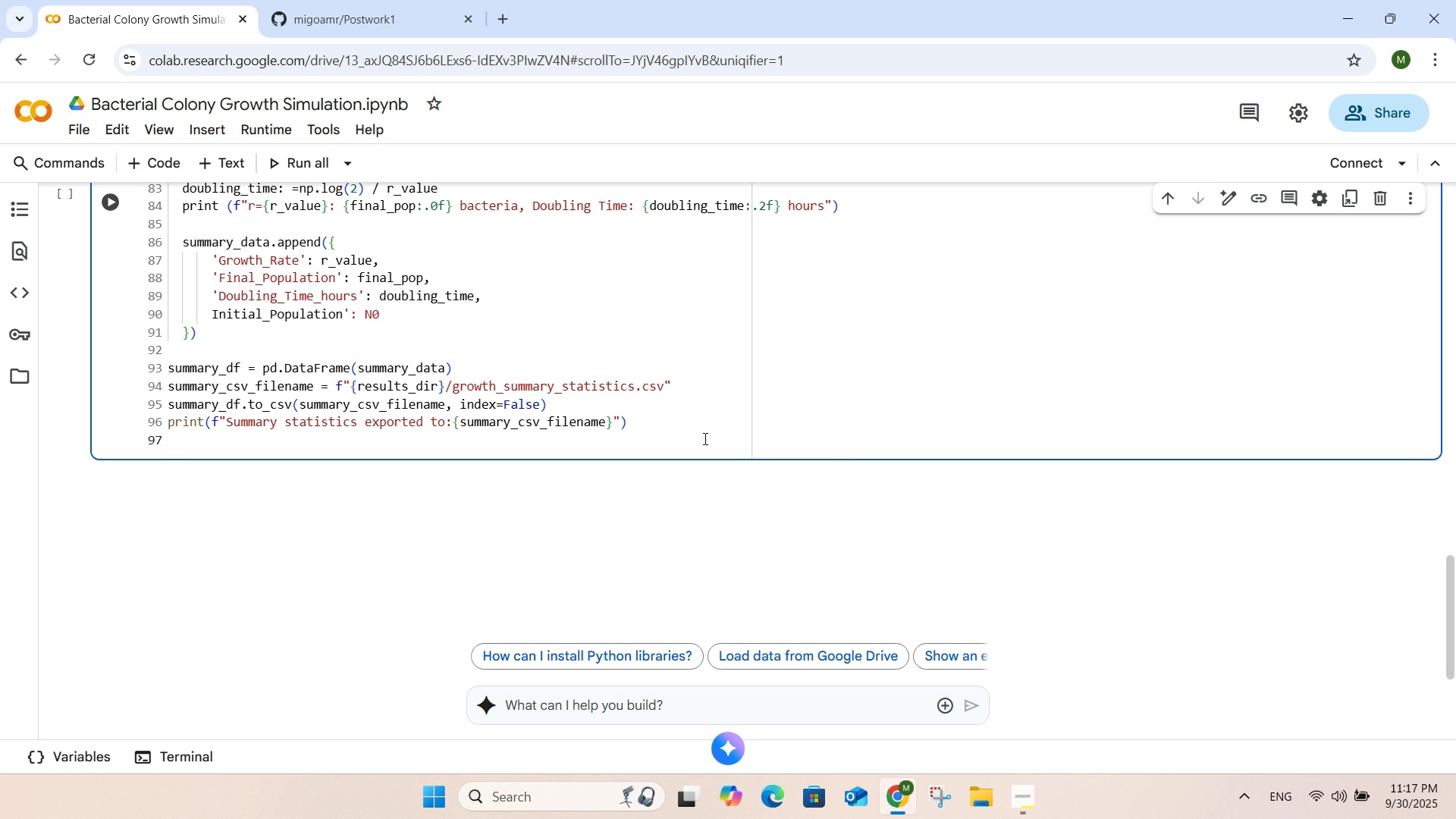 
key(Enter)